 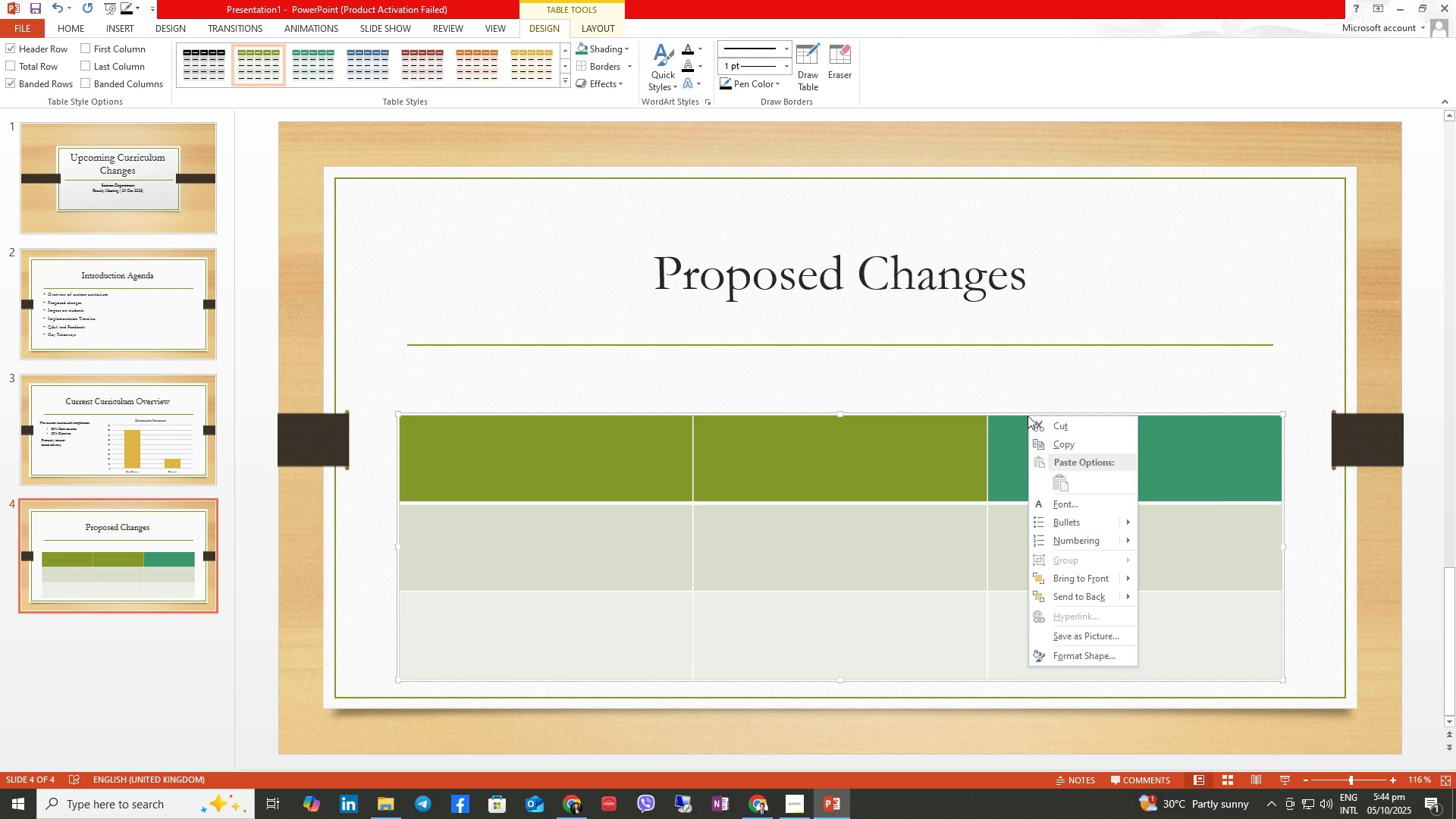 
right_click([1028, 416])
 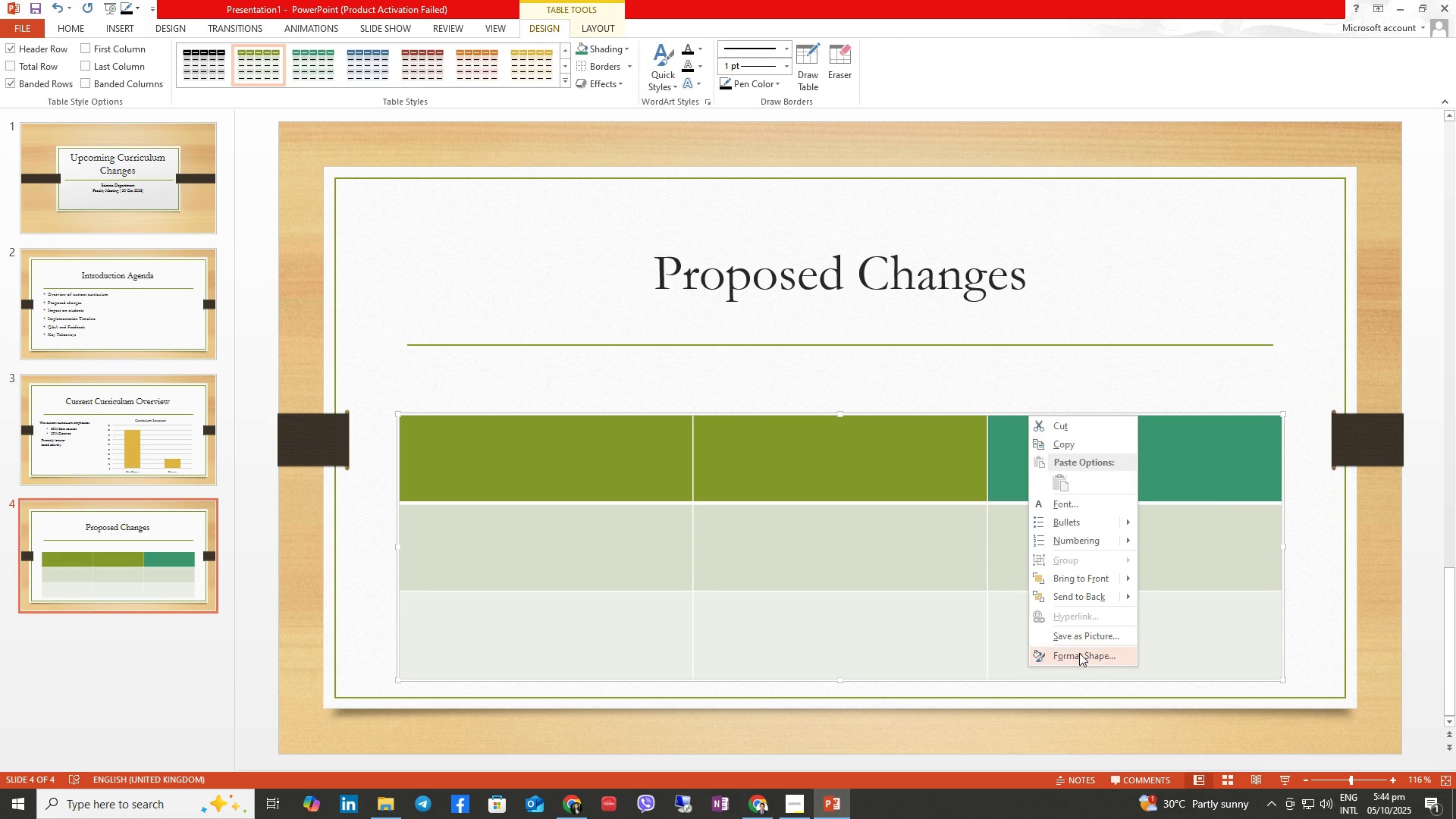 
left_click([1079, 653])
 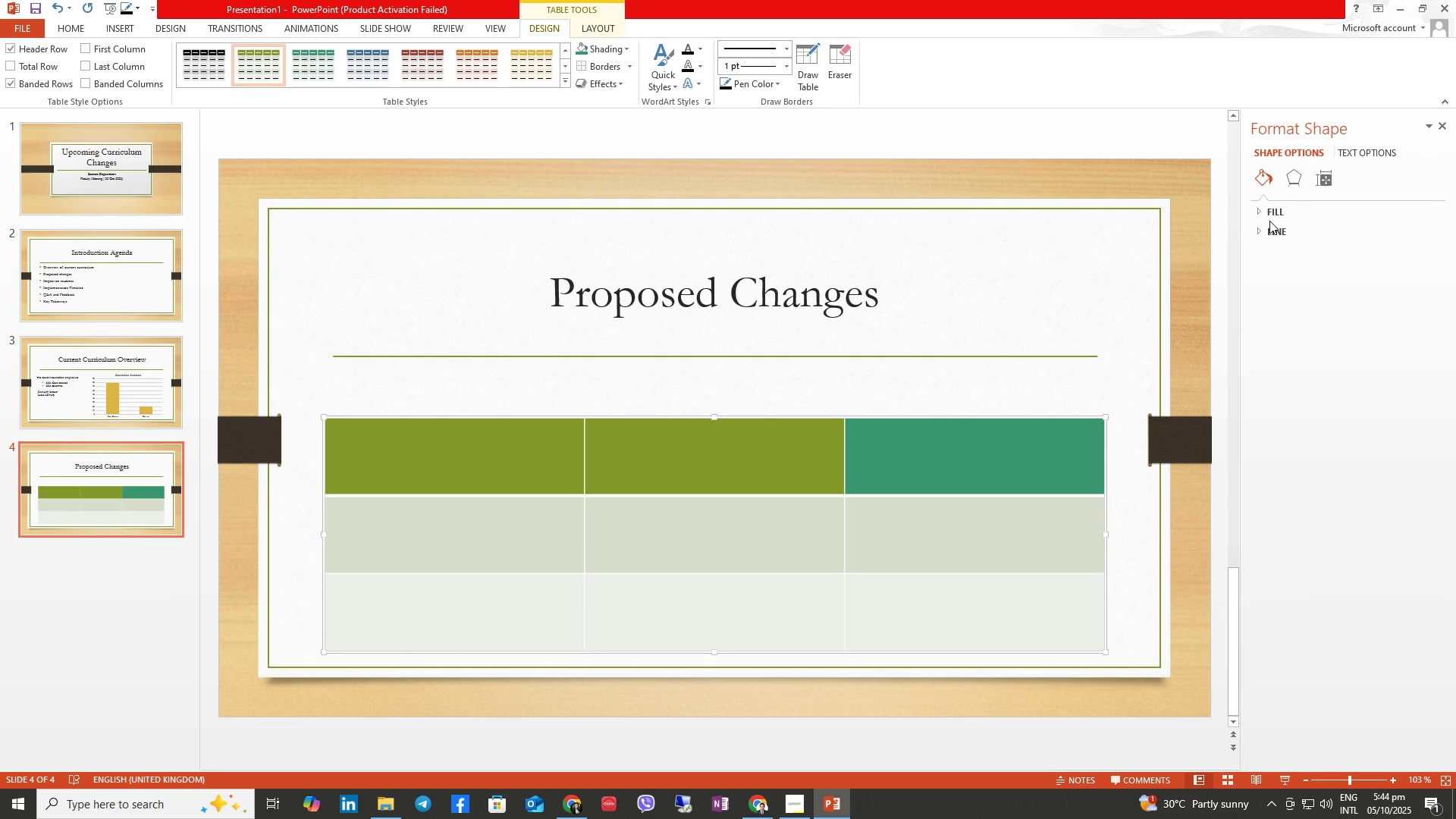 
double_click([1269, 216])
 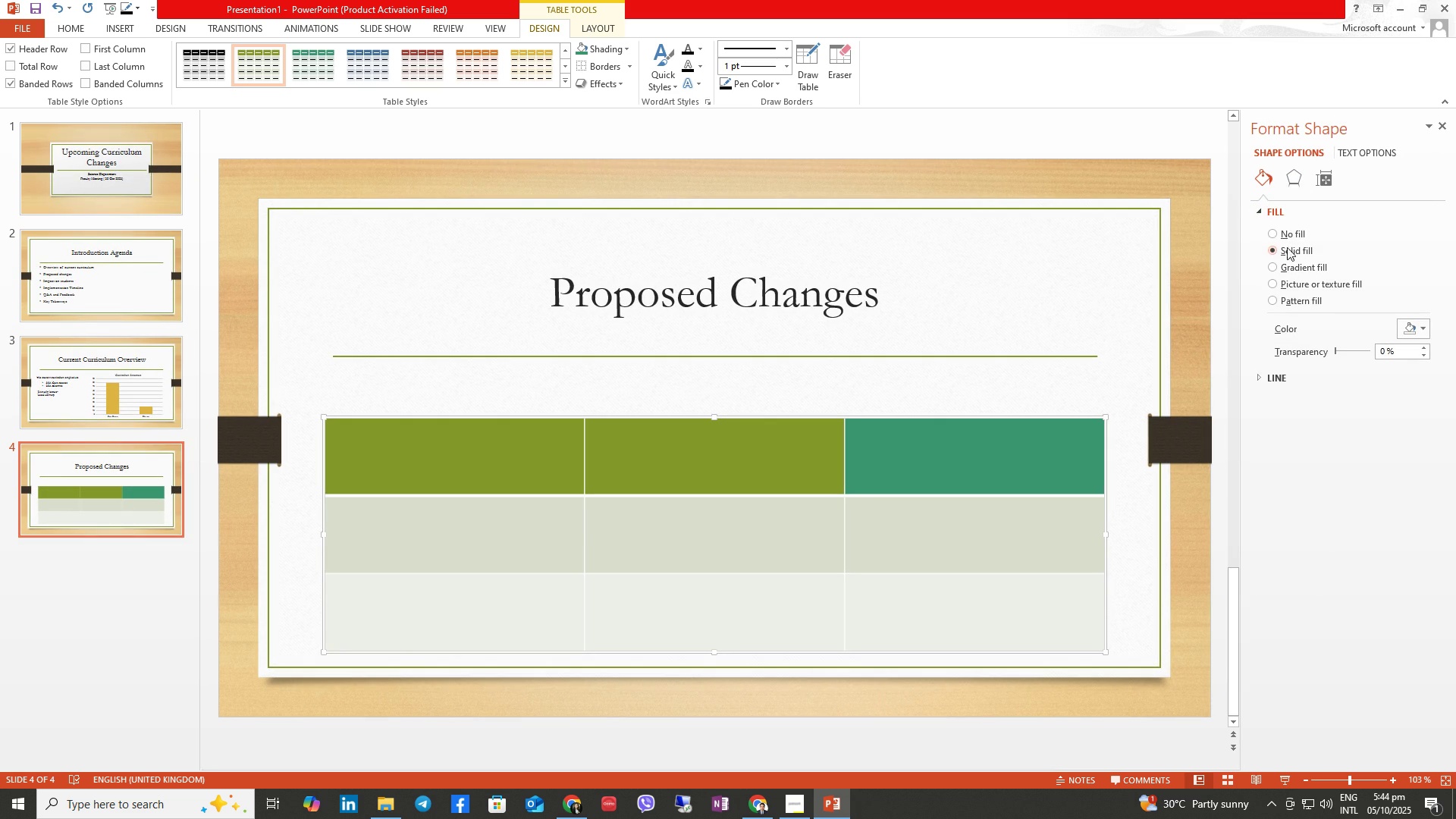 
double_click([1285, 233])
 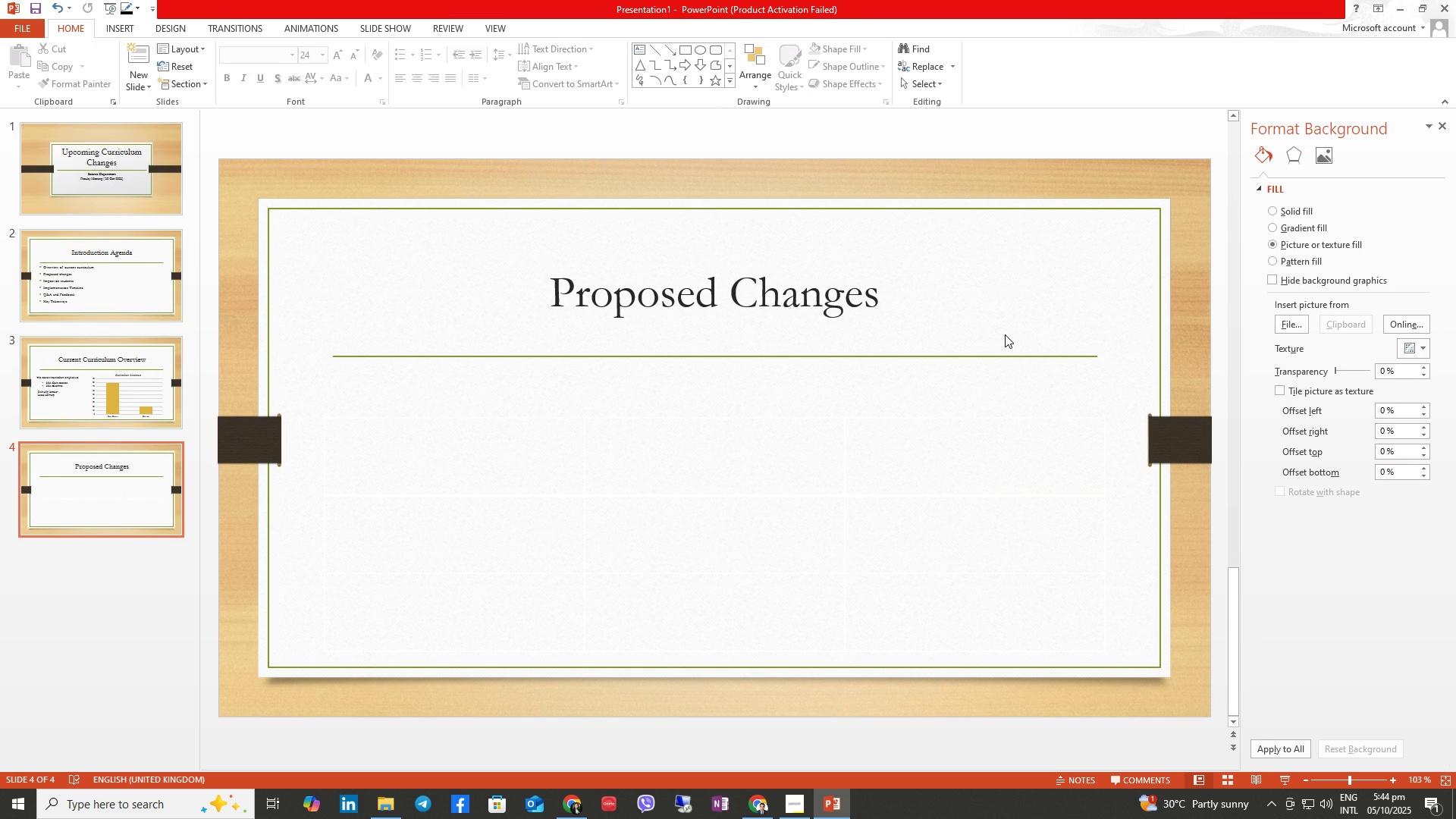 
left_click([675, 409])
 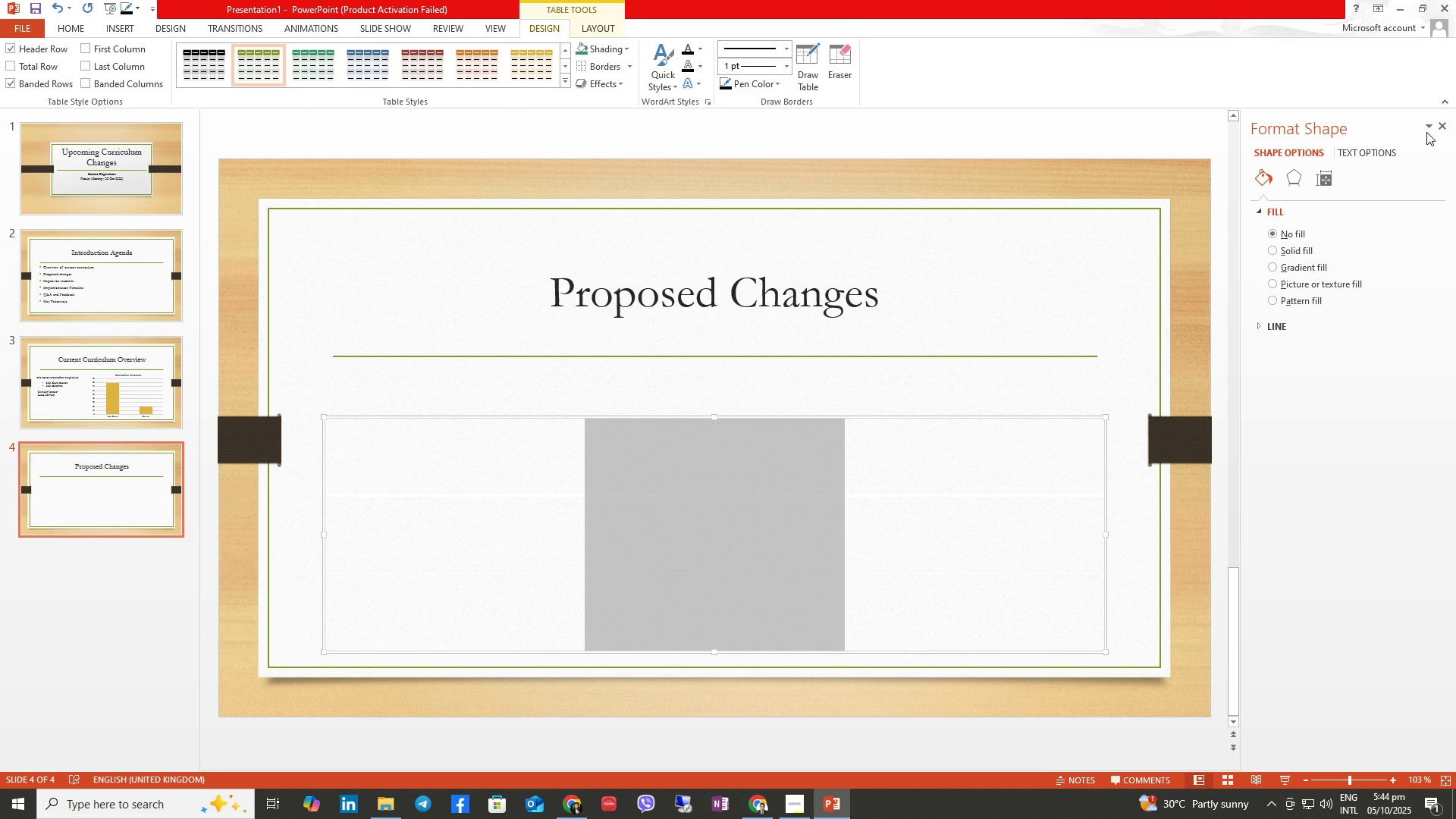 
left_click([1444, 130])